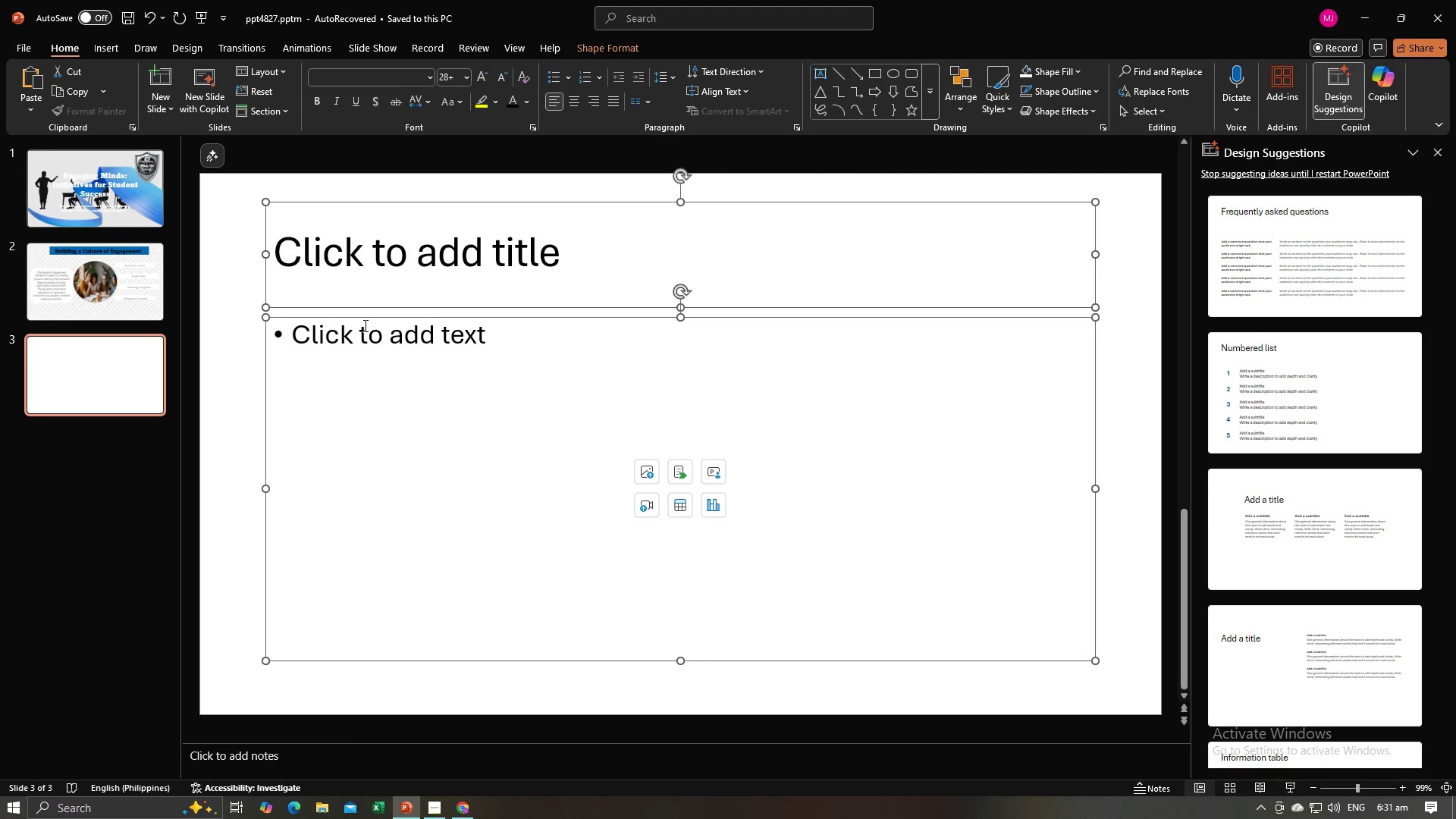 
key(Backspace)
 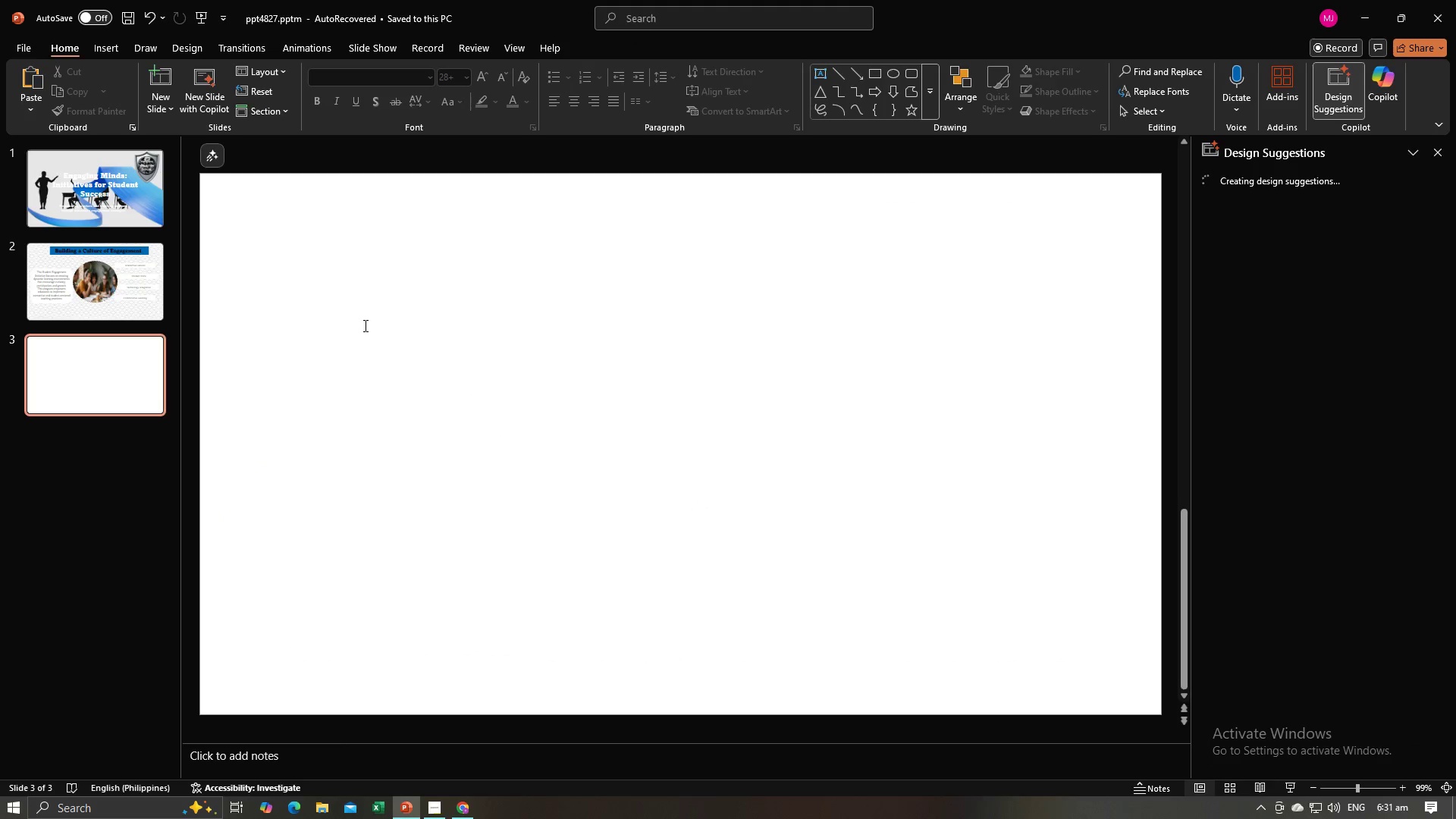 
key(Alt+AltLeft)
 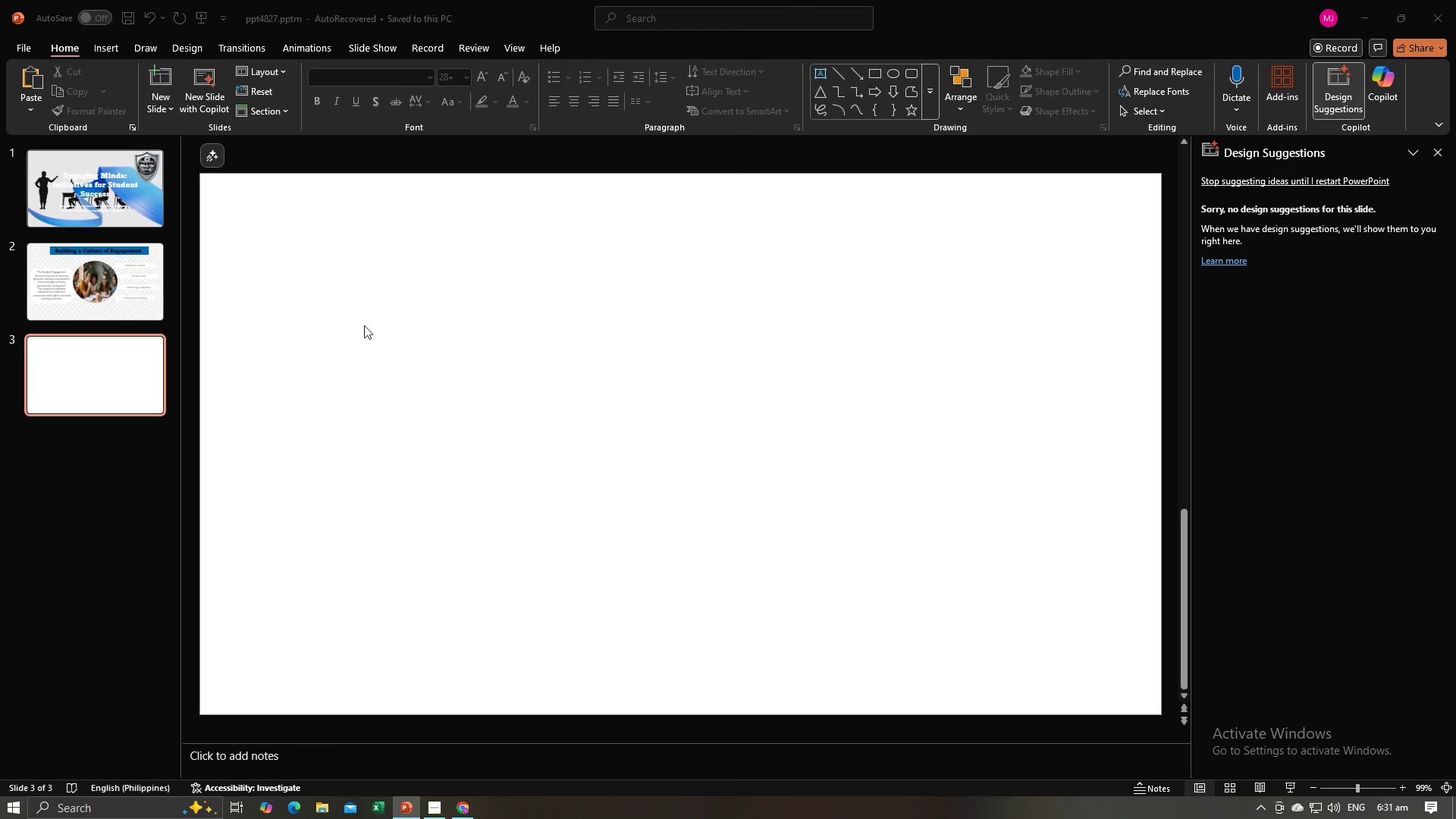 
key(Alt+Tab)
 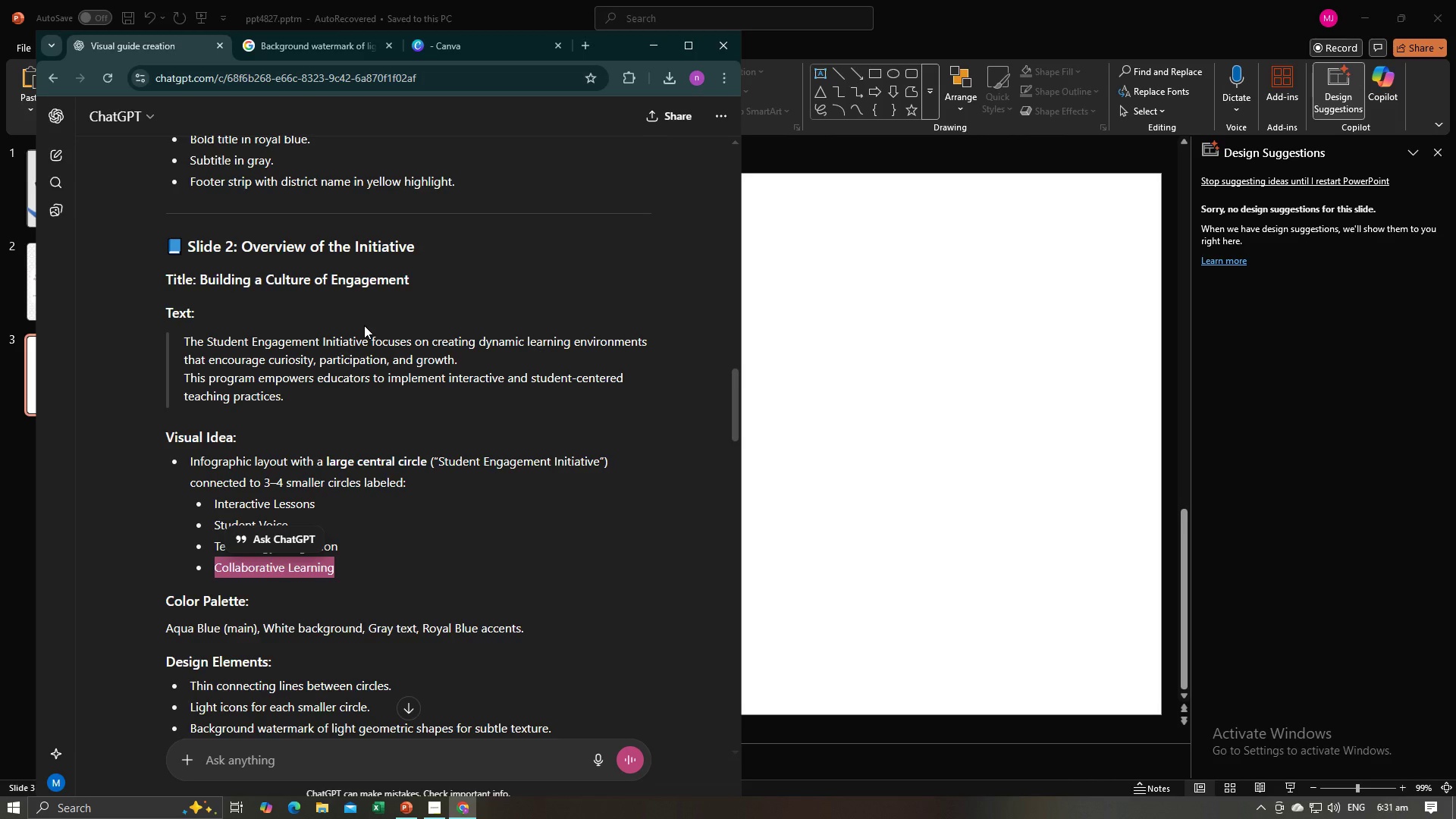 
key(Alt+Tab)
 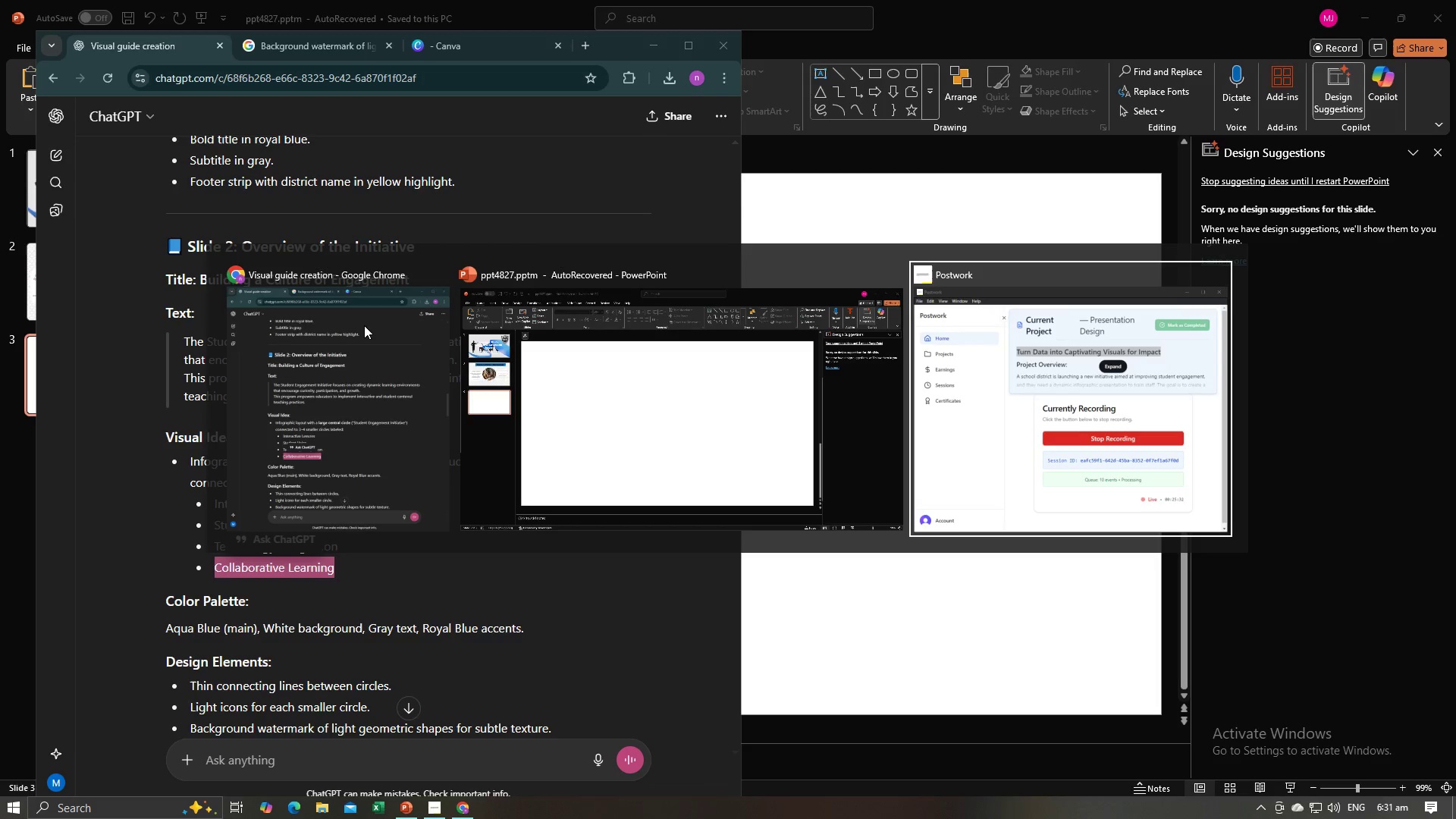 
key(Alt+Tab)